 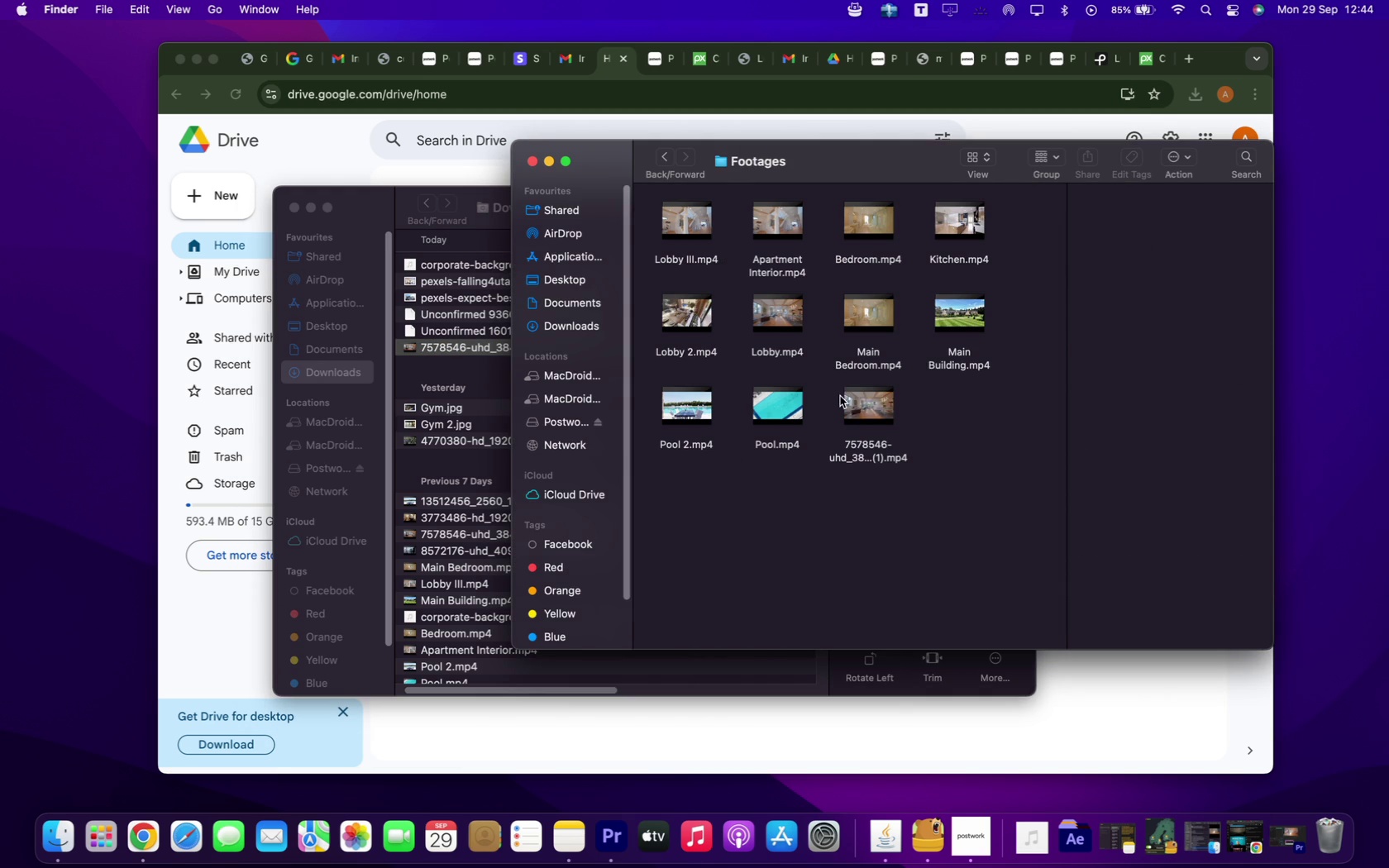 
left_click([937, 534])
 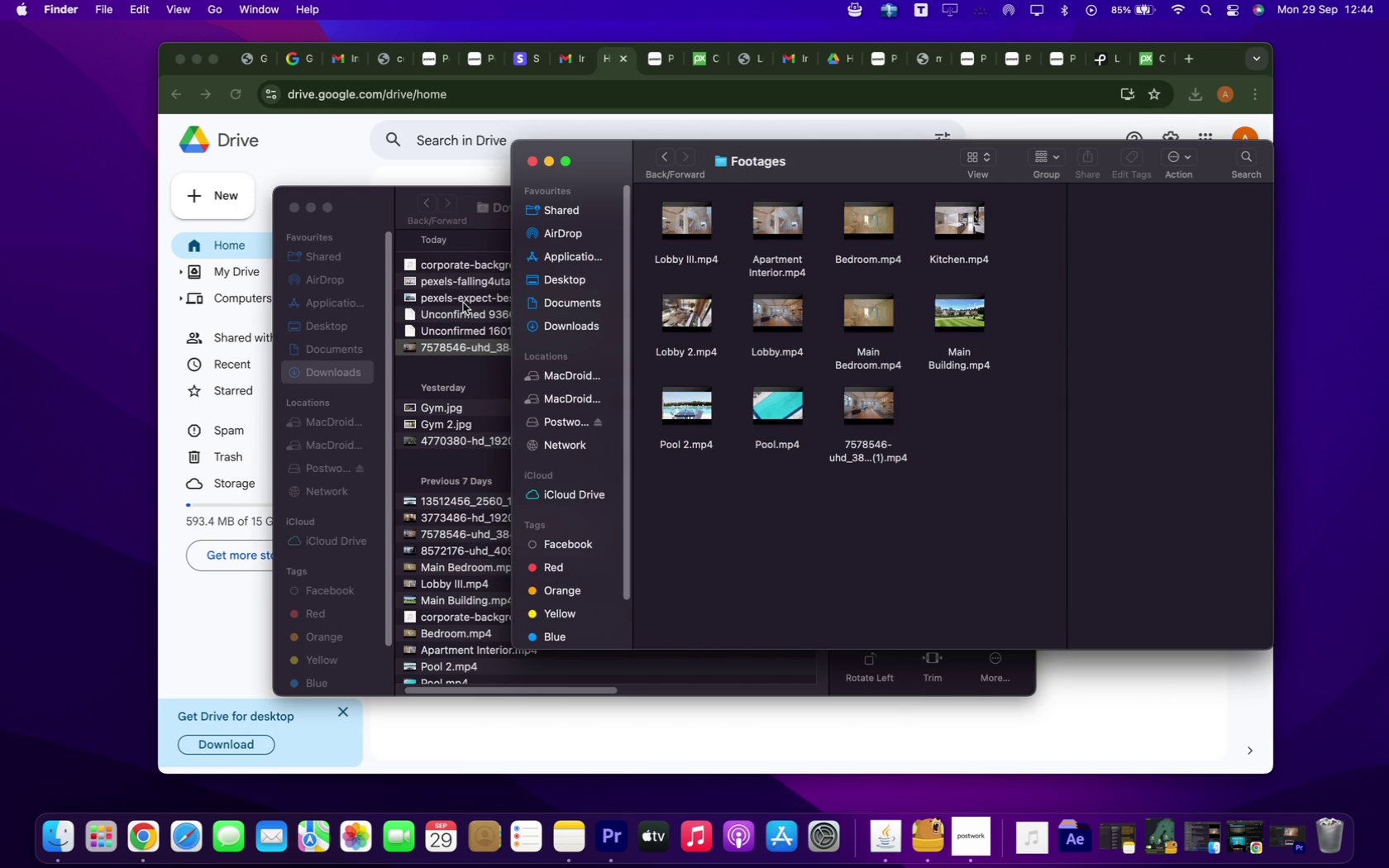 
wait(8.38)
 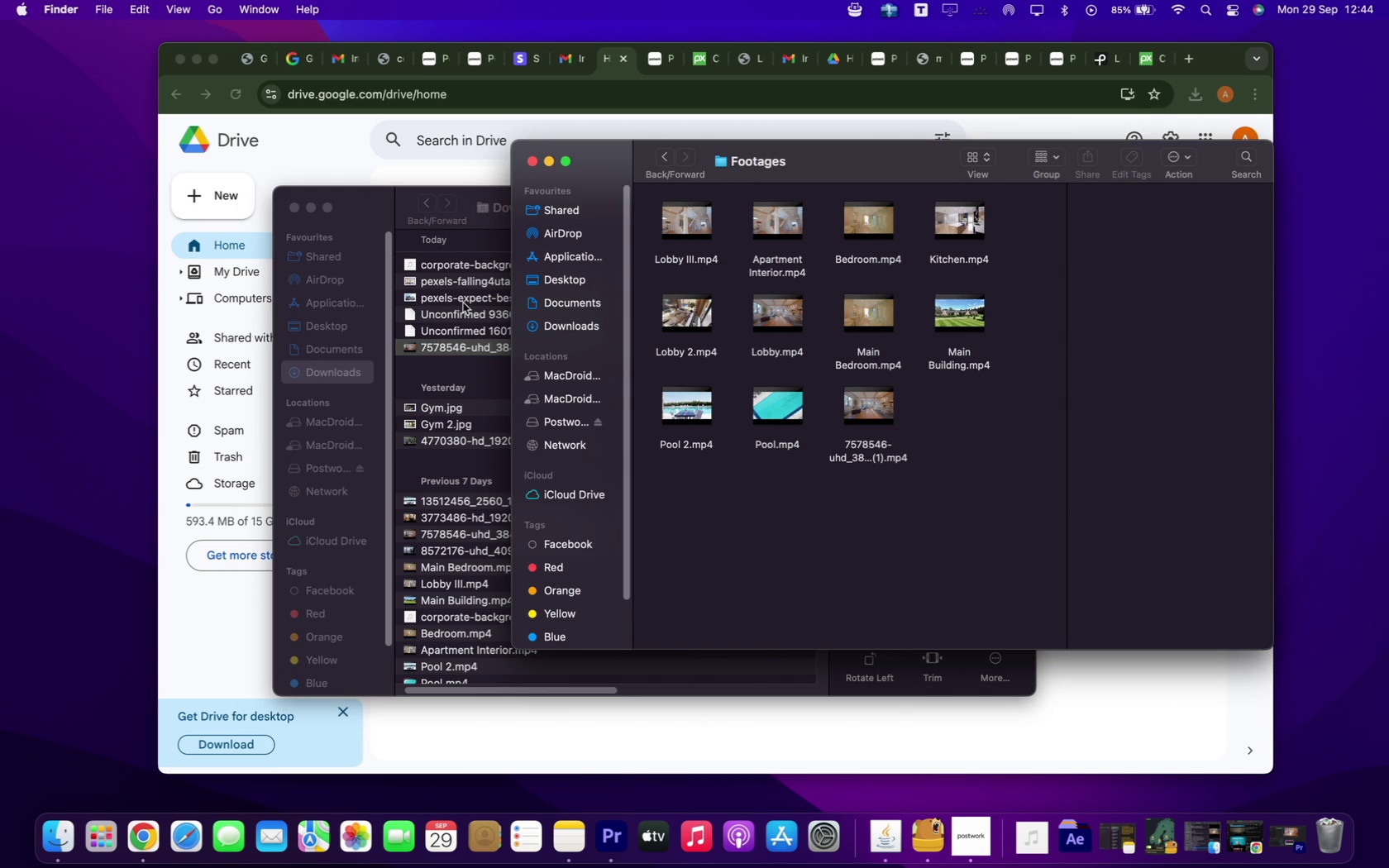 
left_click([474, 329])
 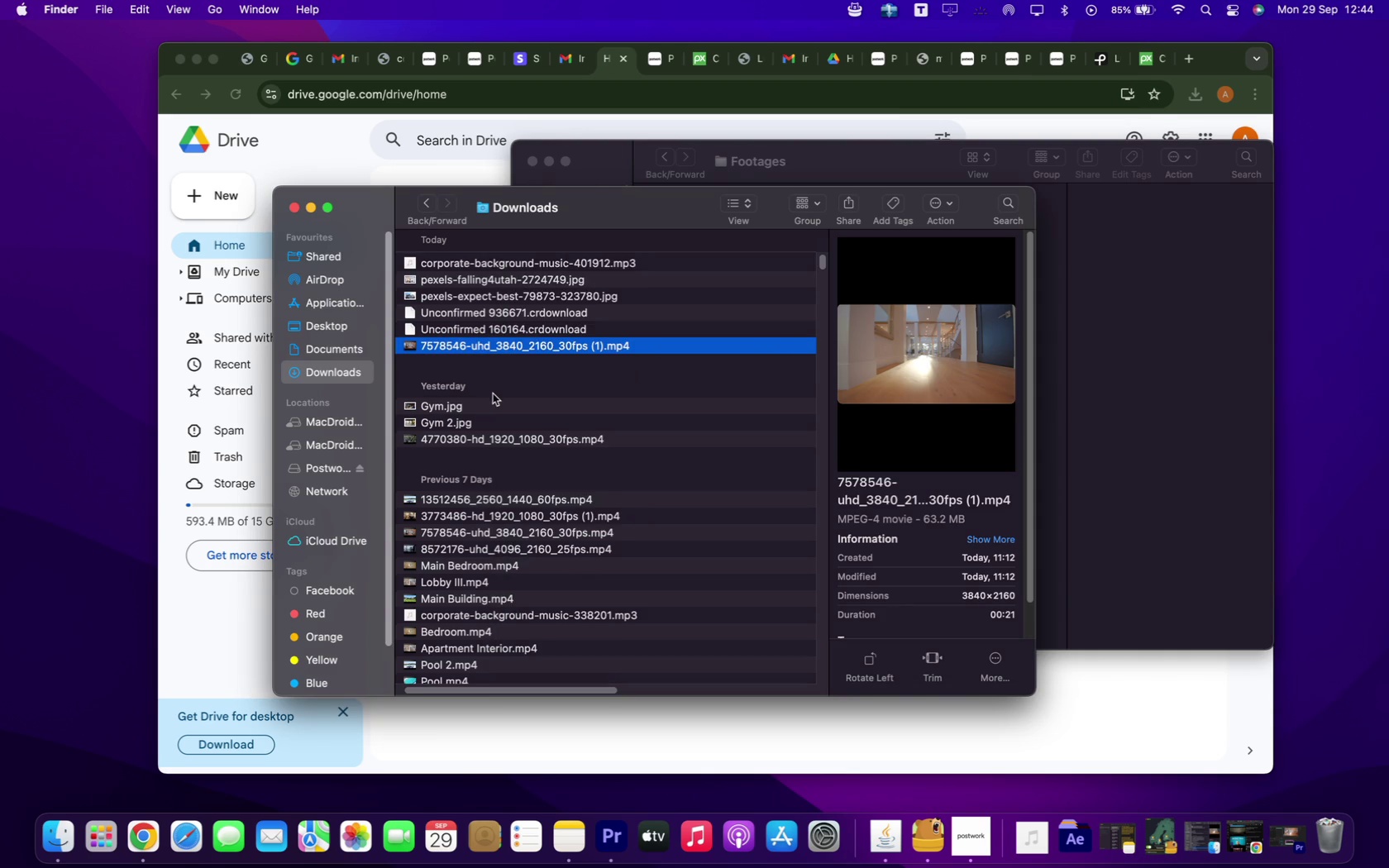 
scroll: coordinate [508, 445], scroll_direction: down, amount: 9.0
 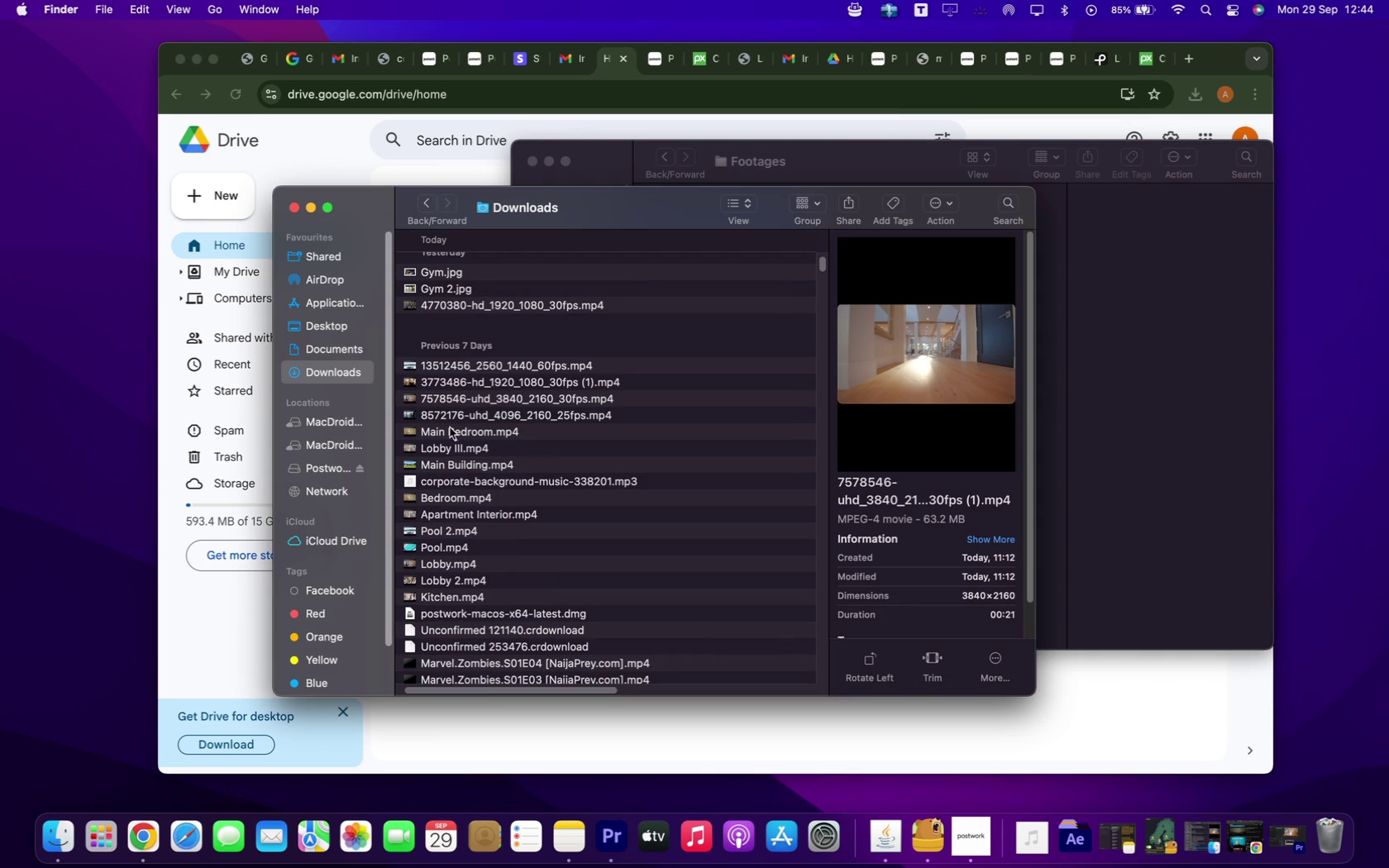 
left_click([450, 427])
 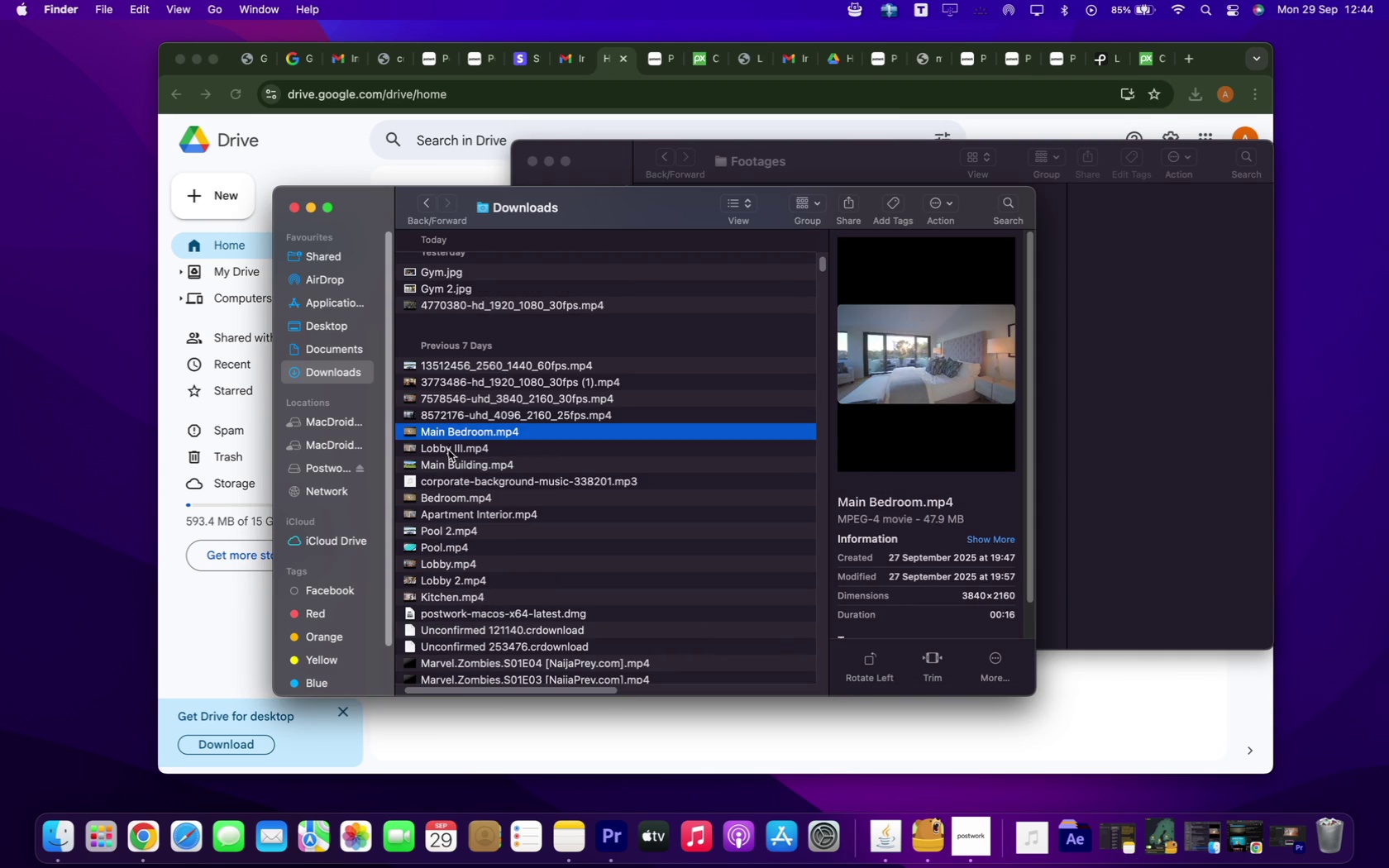 
left_click([448, 450])
 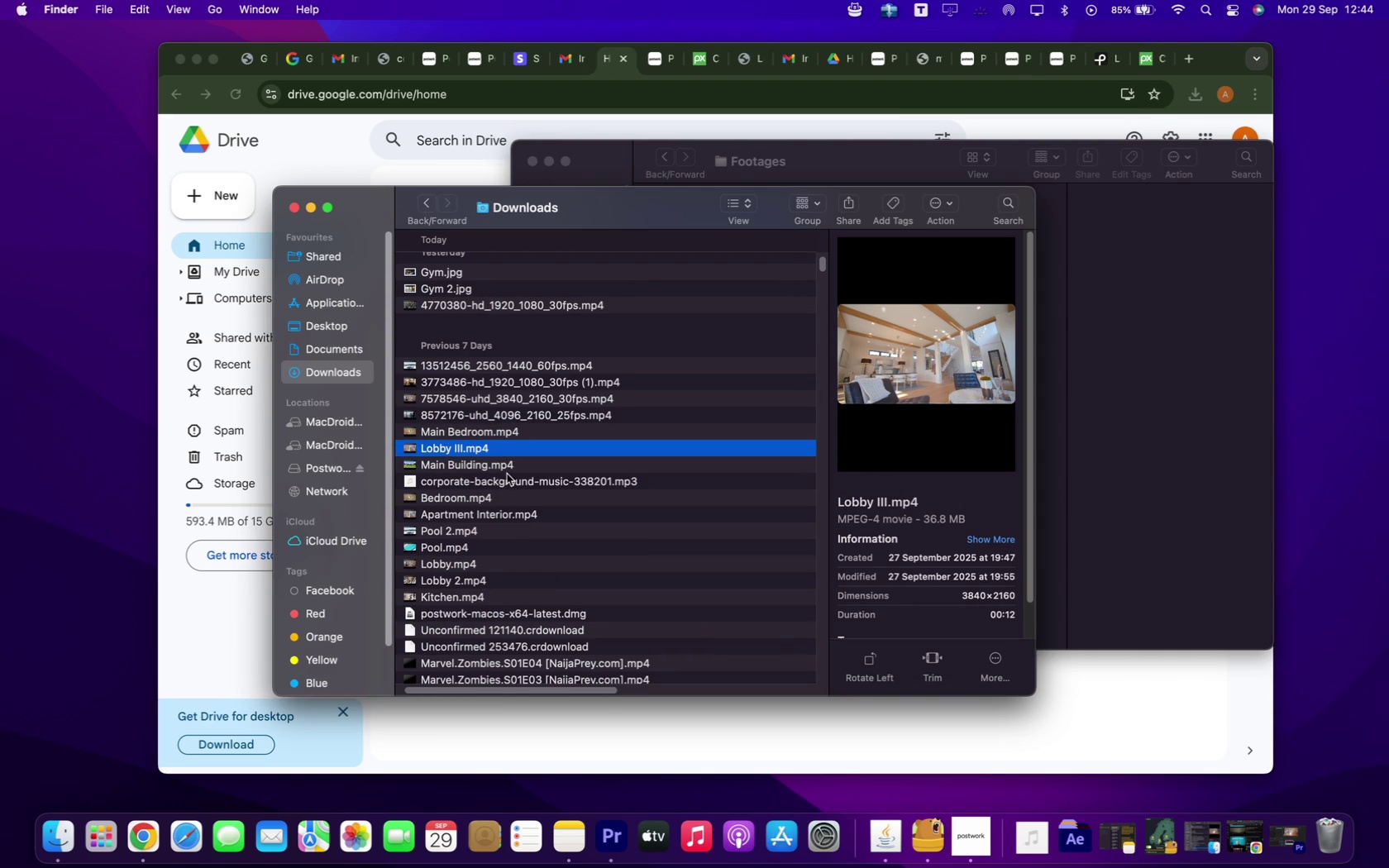 
scroll: coordinate [505, 477], scroll_direction: down, amount: 4.0
 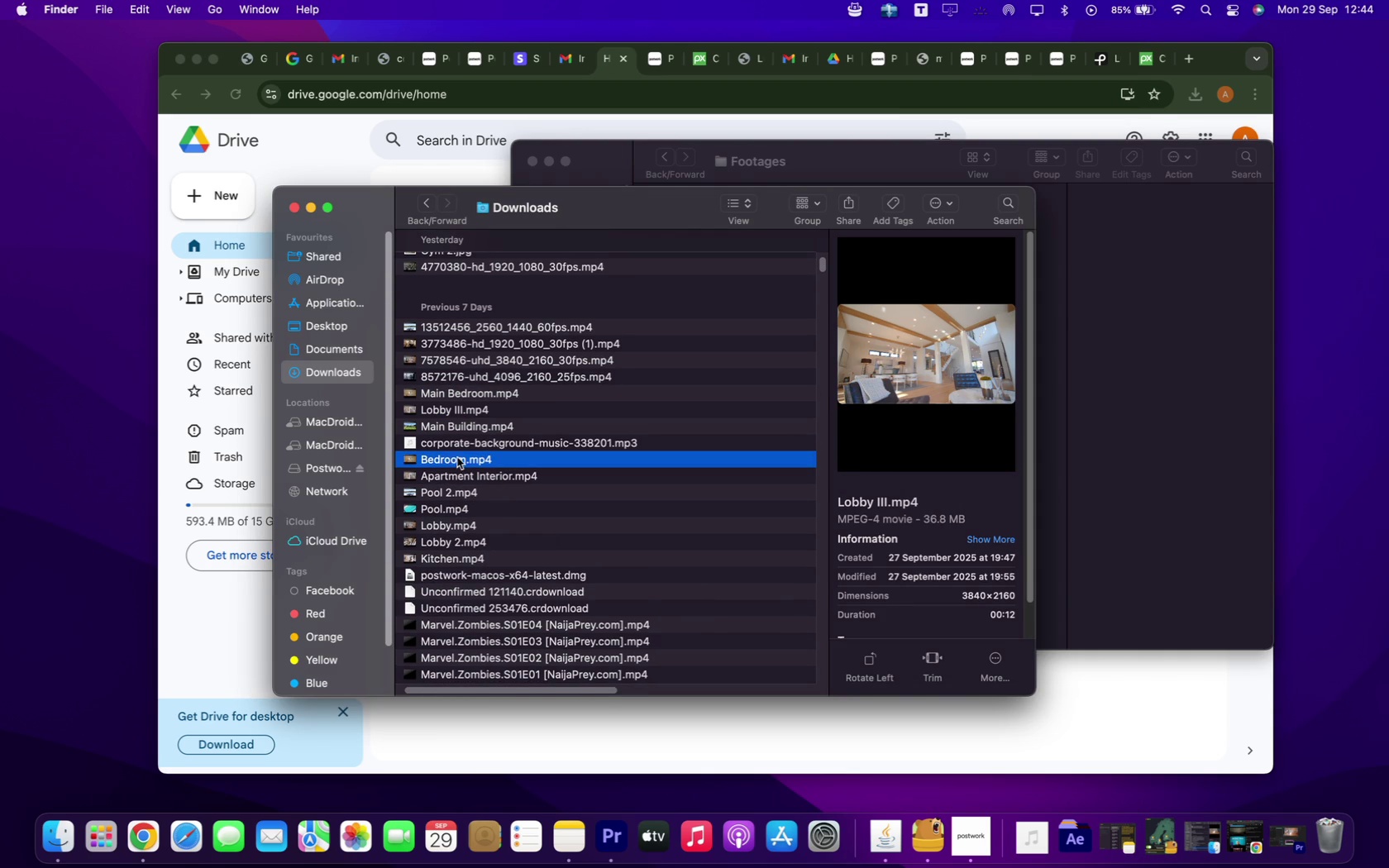 
left_click([457, 457])
 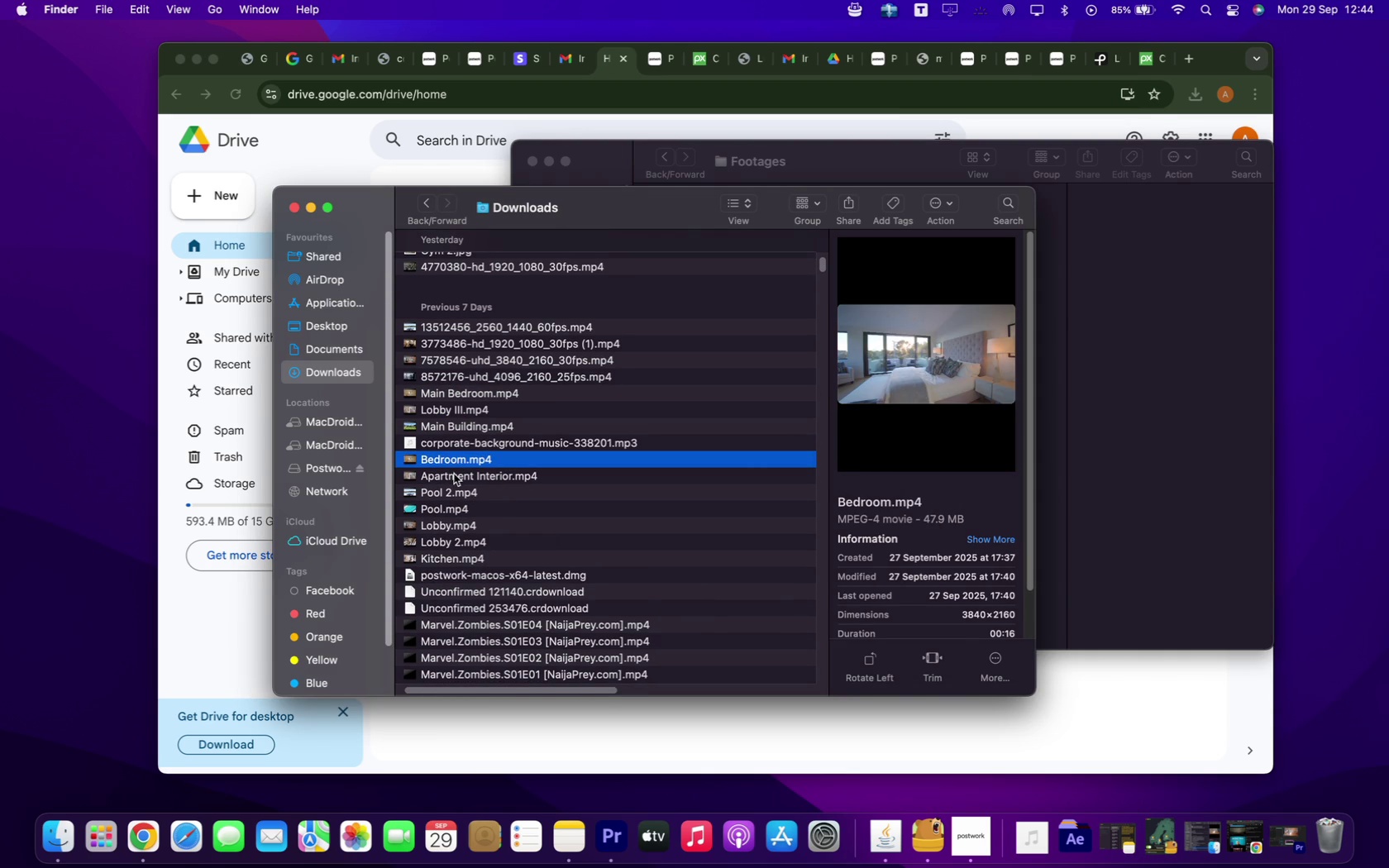 
left_click([454, 474])
 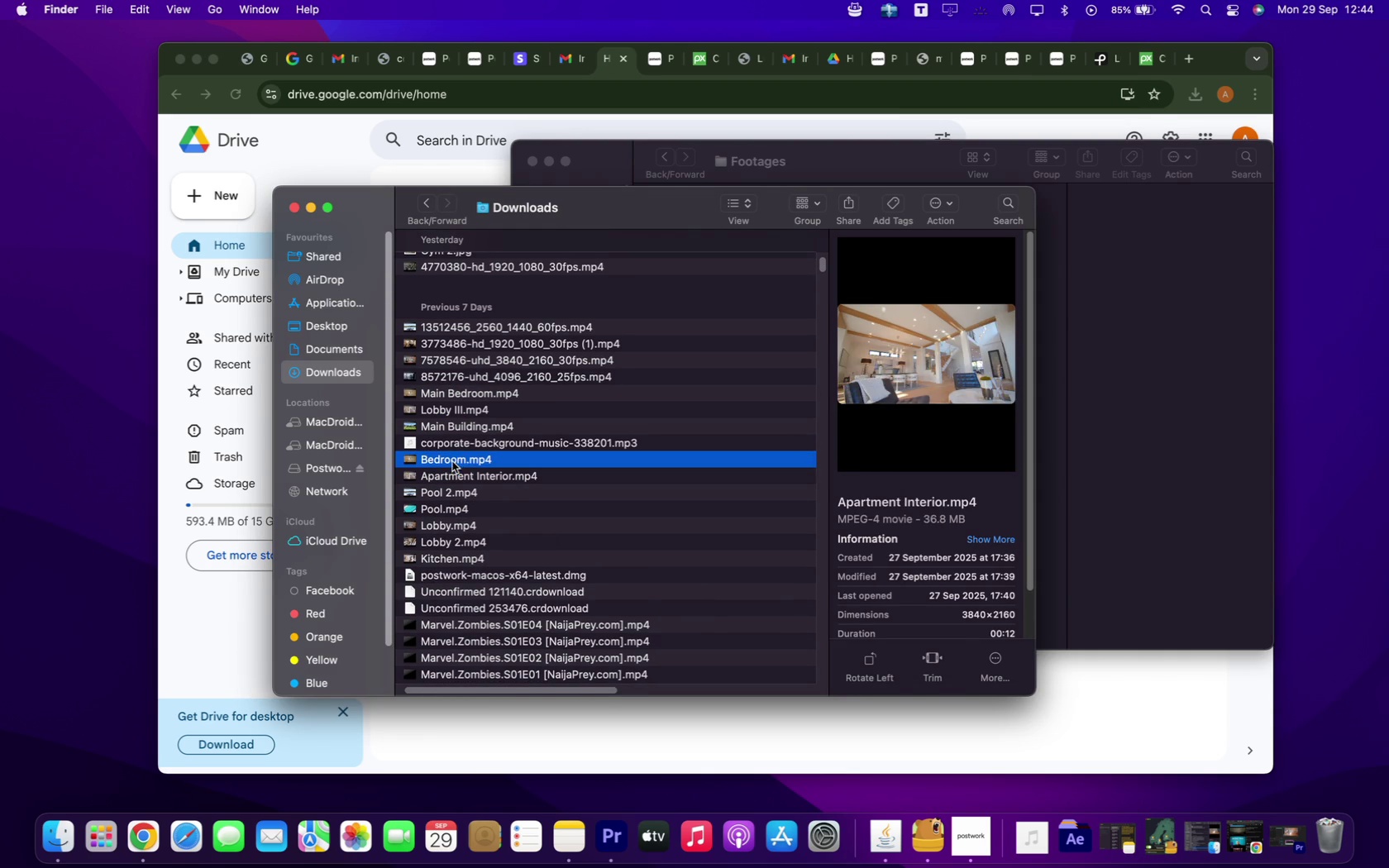 
left_click([452, 461])